 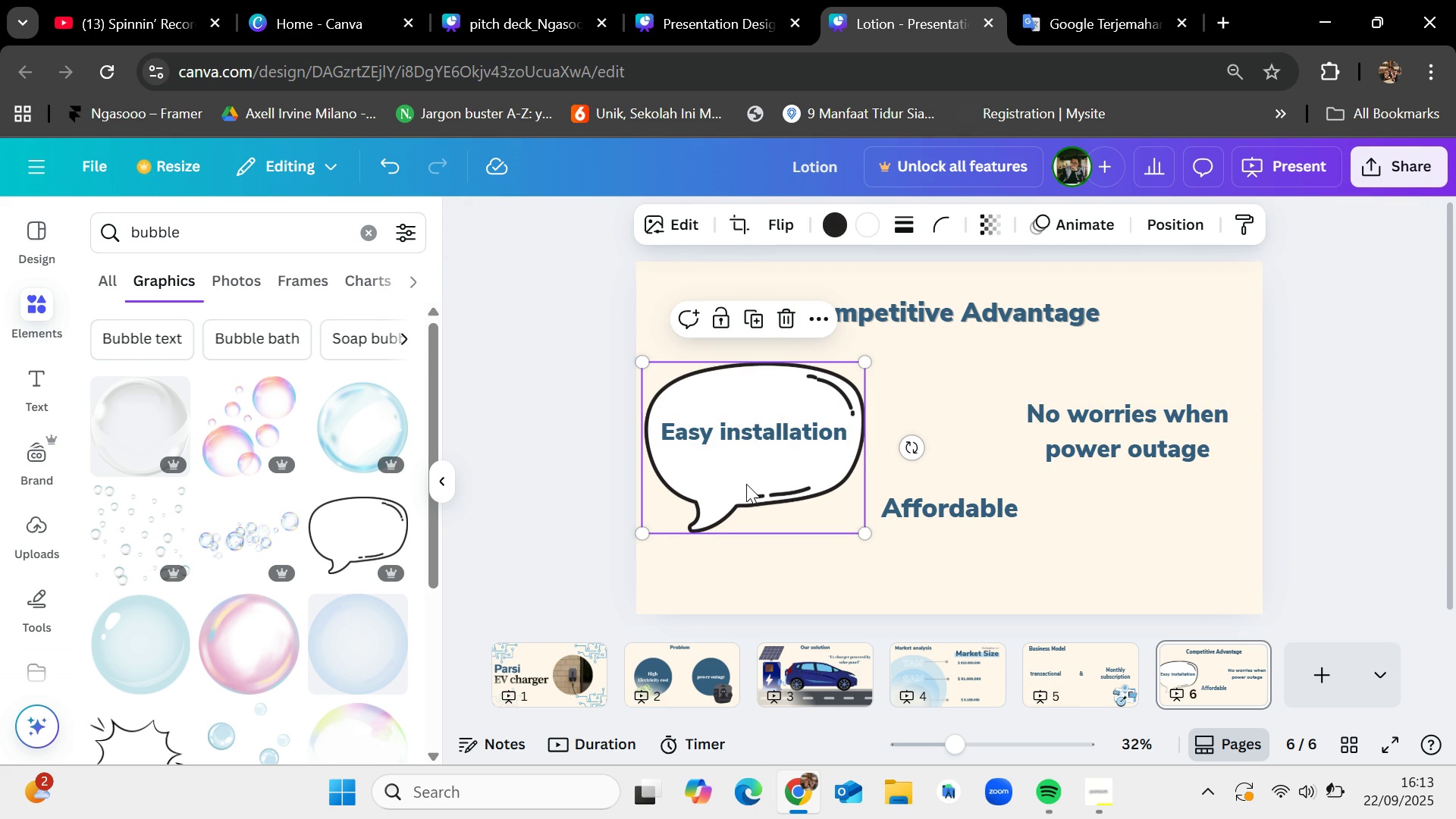 
key(Control+V)
 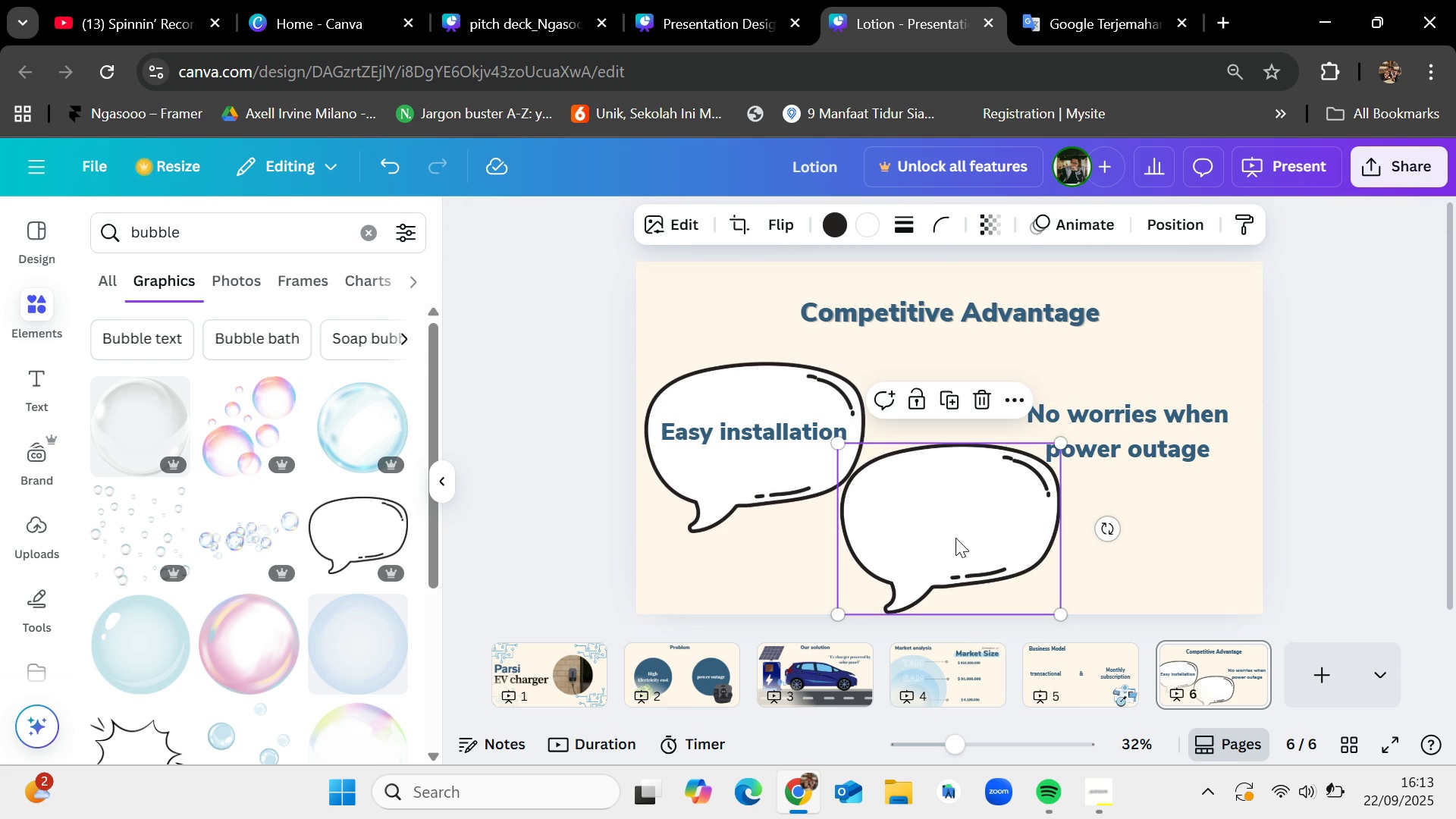 
left_click([1187, 205])
 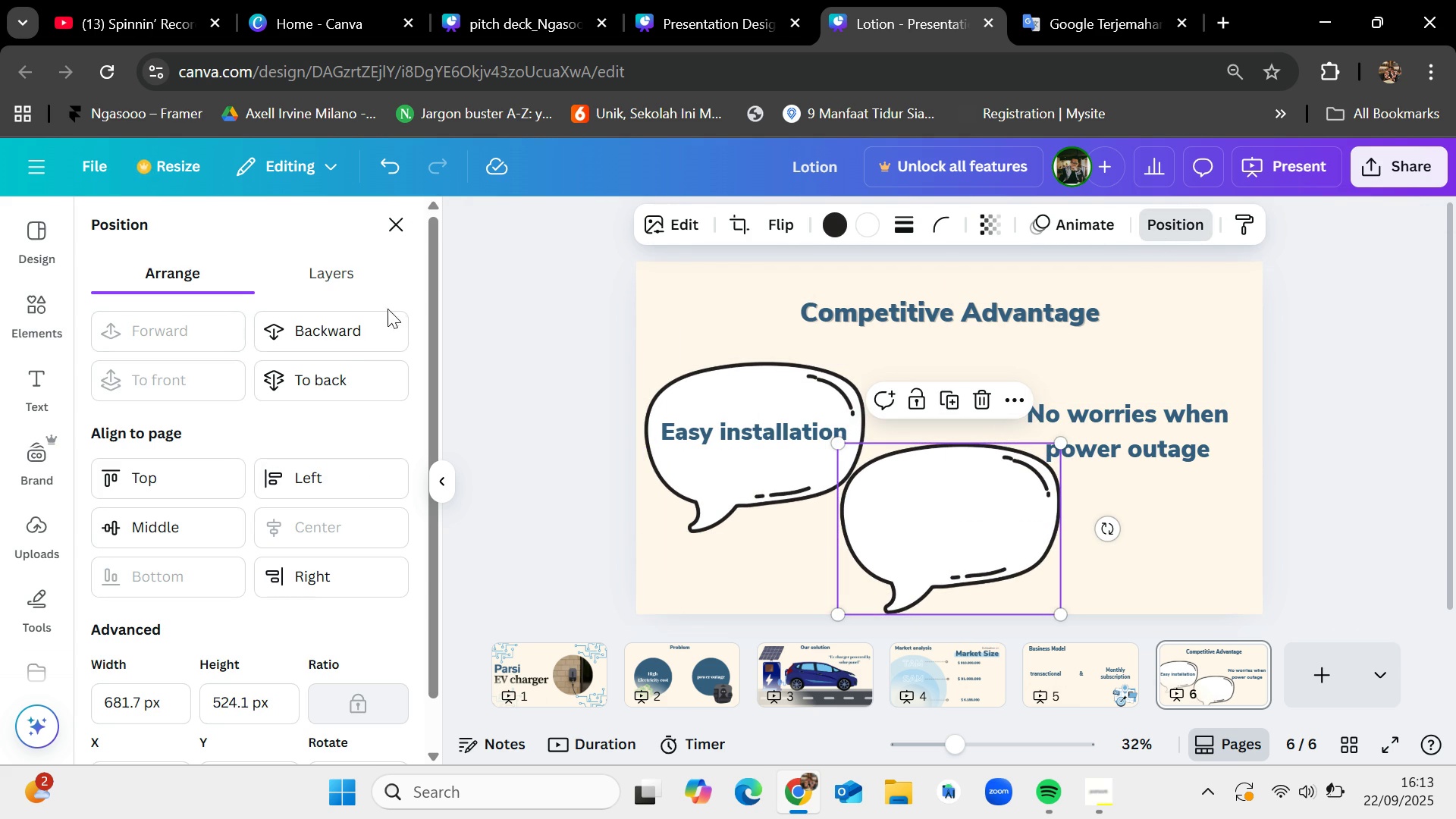 
left_click([348, 328])
 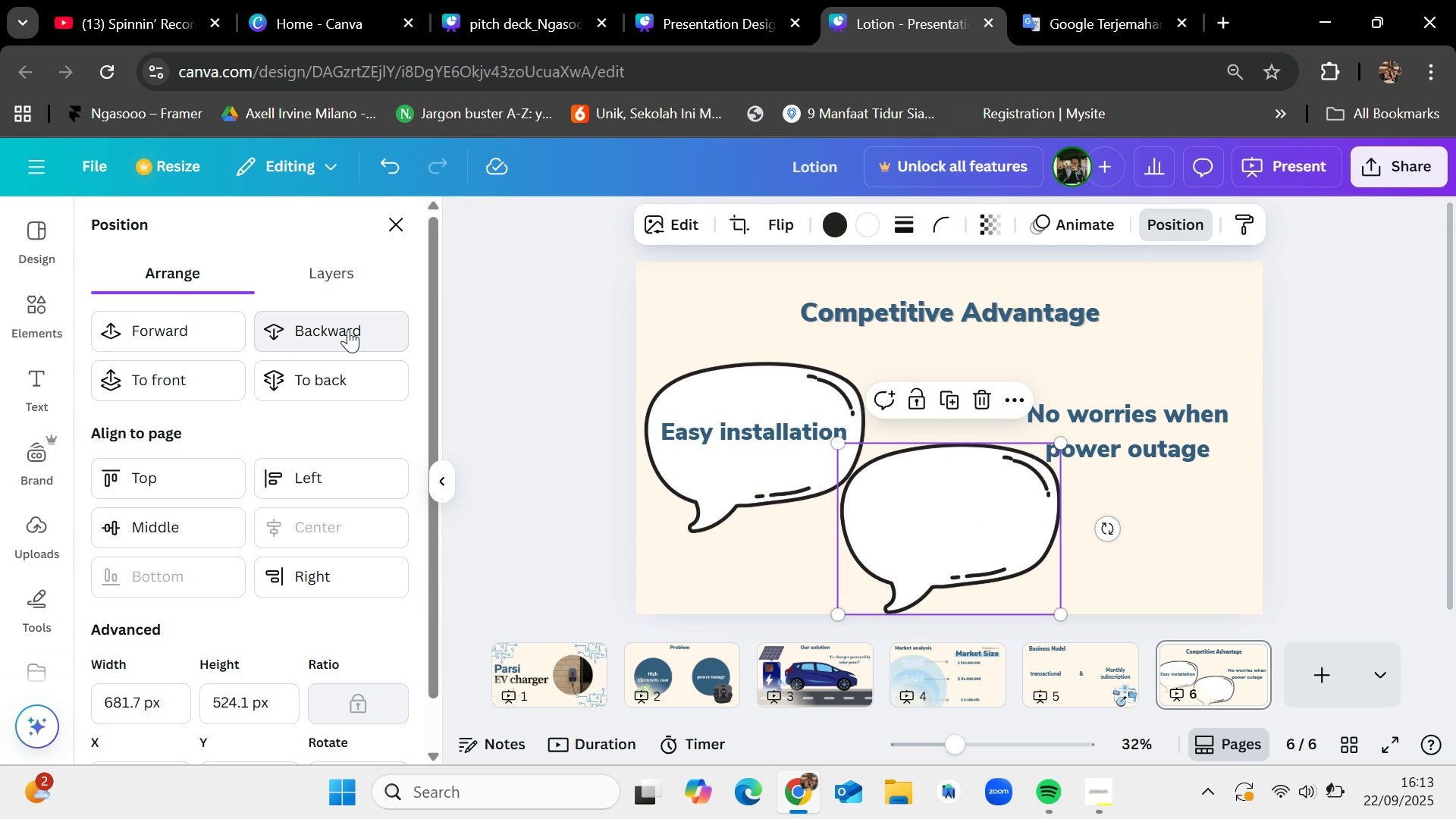 
left_click([348, 329])
 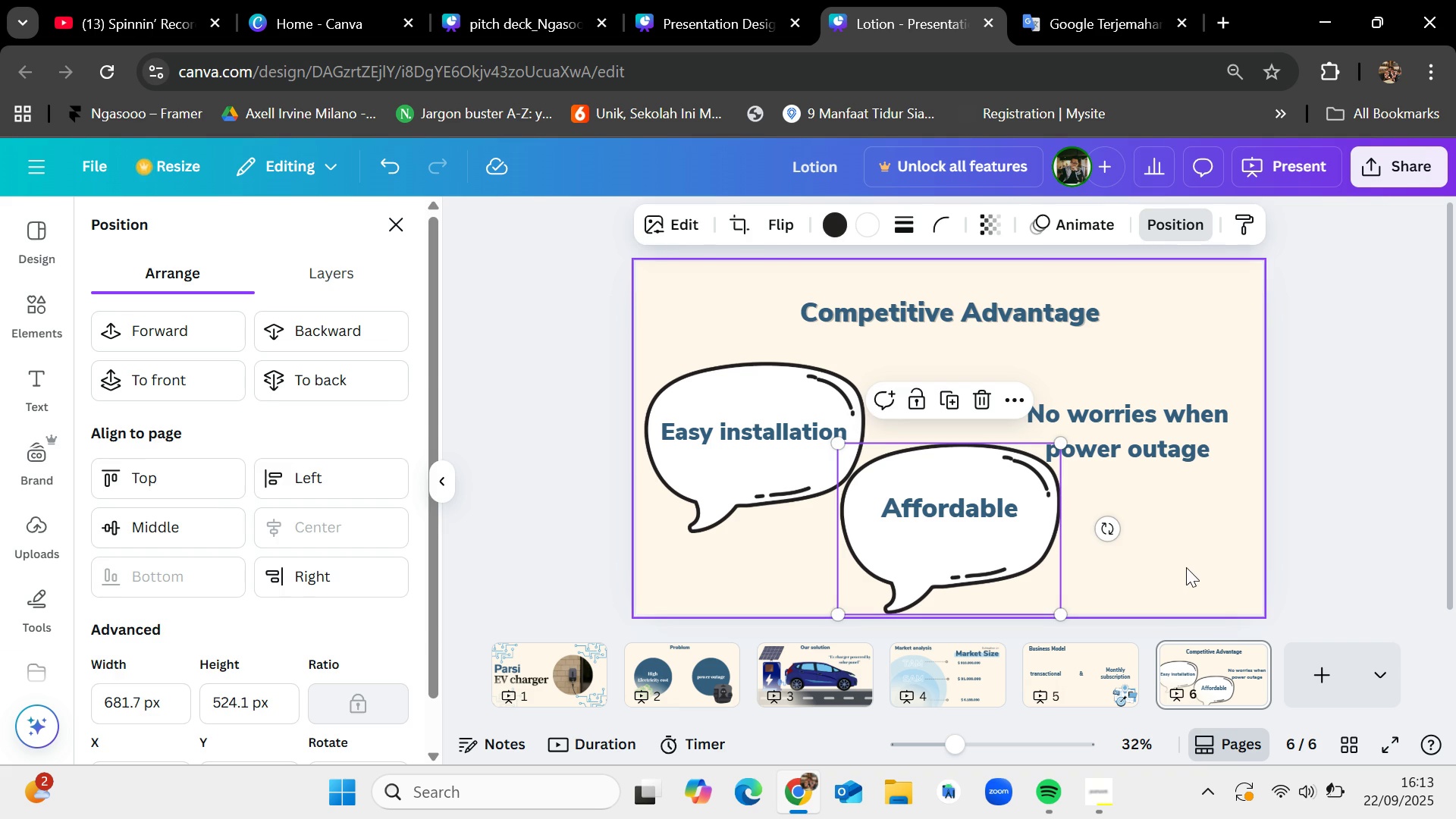 
left_click([1188, 568])
 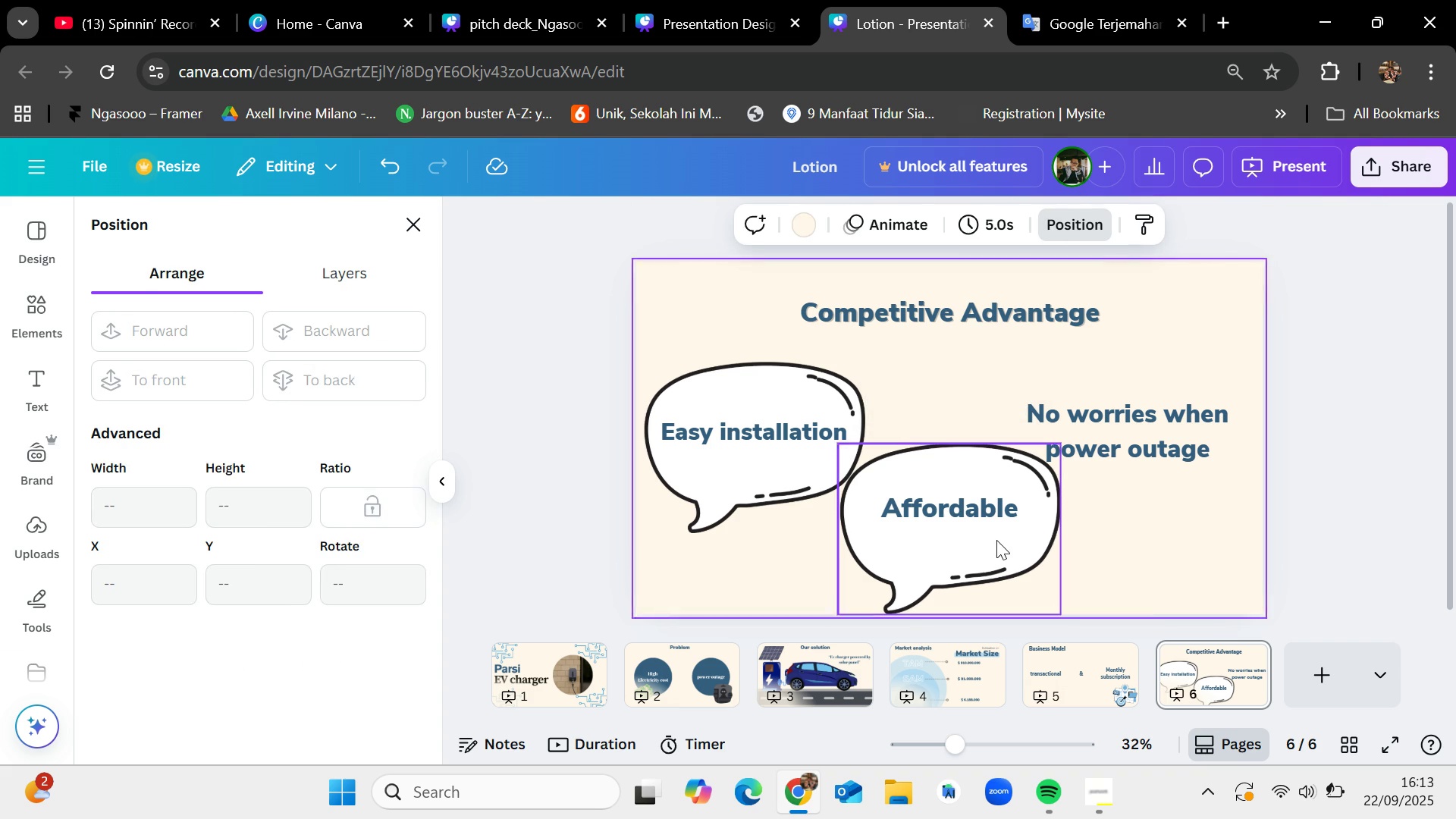 
left_click([996, 540])
 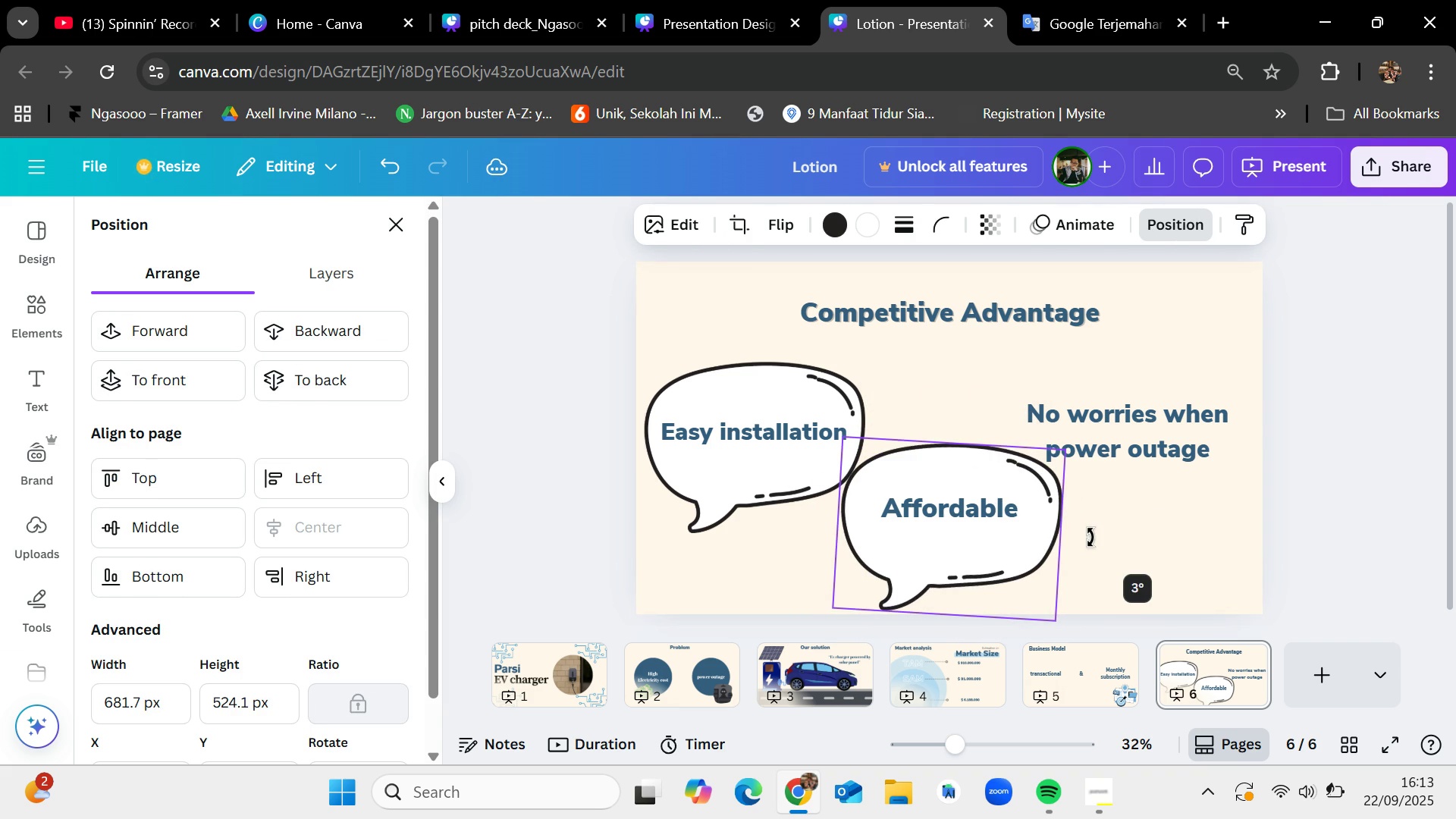 
wait(11.58)
 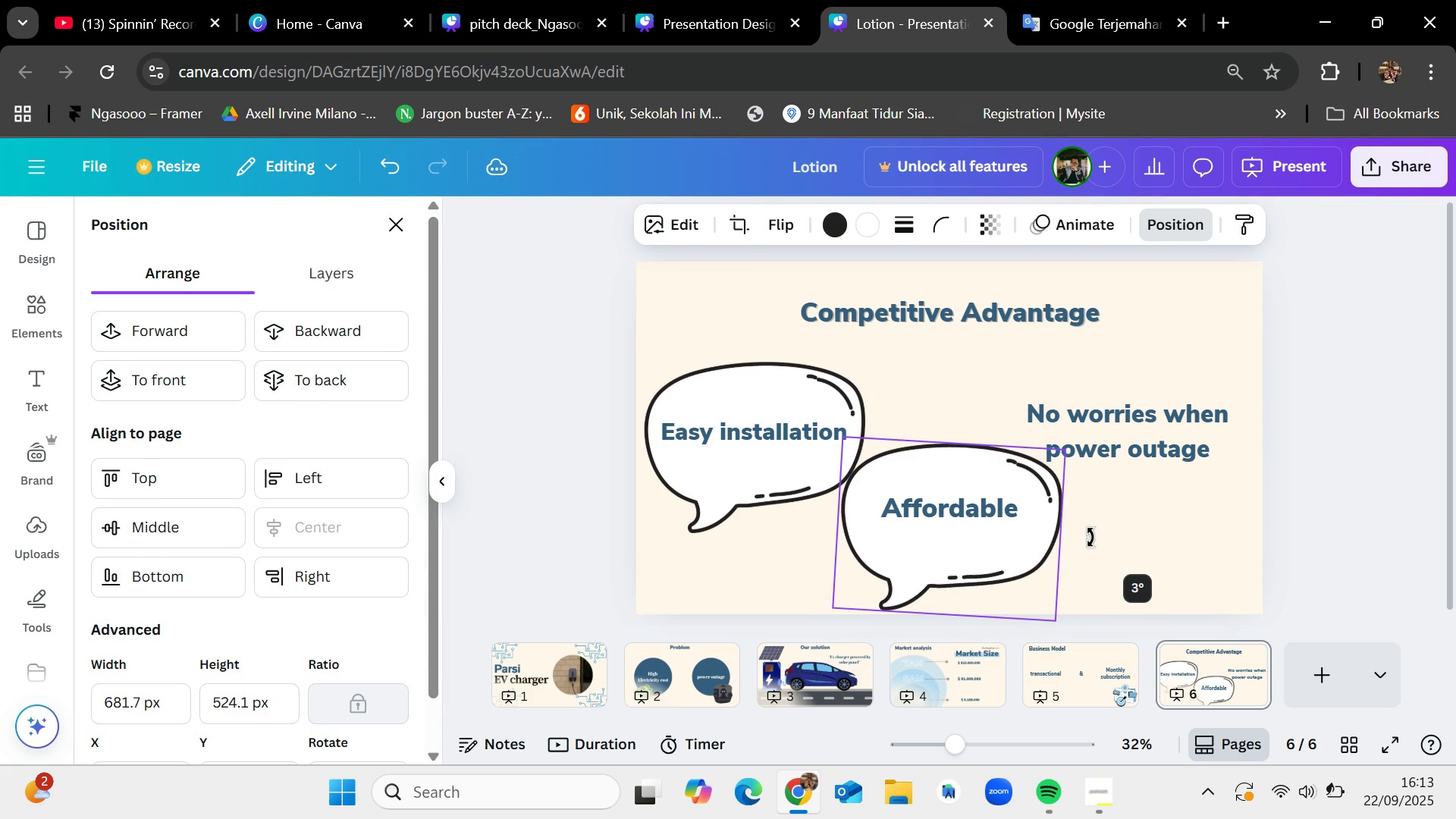 
left_click([1061, 529])
 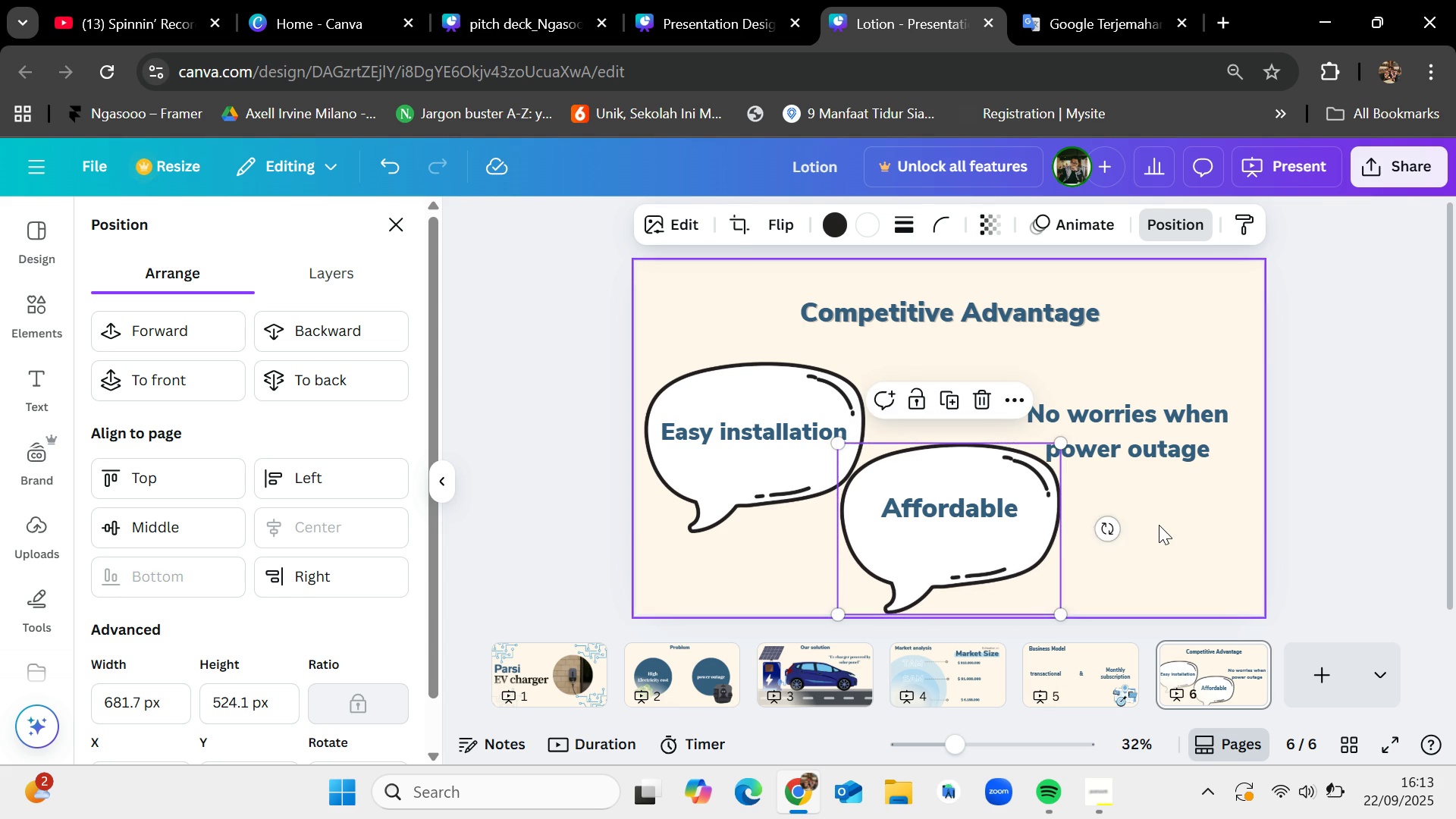 
left_click([1159, 525])
 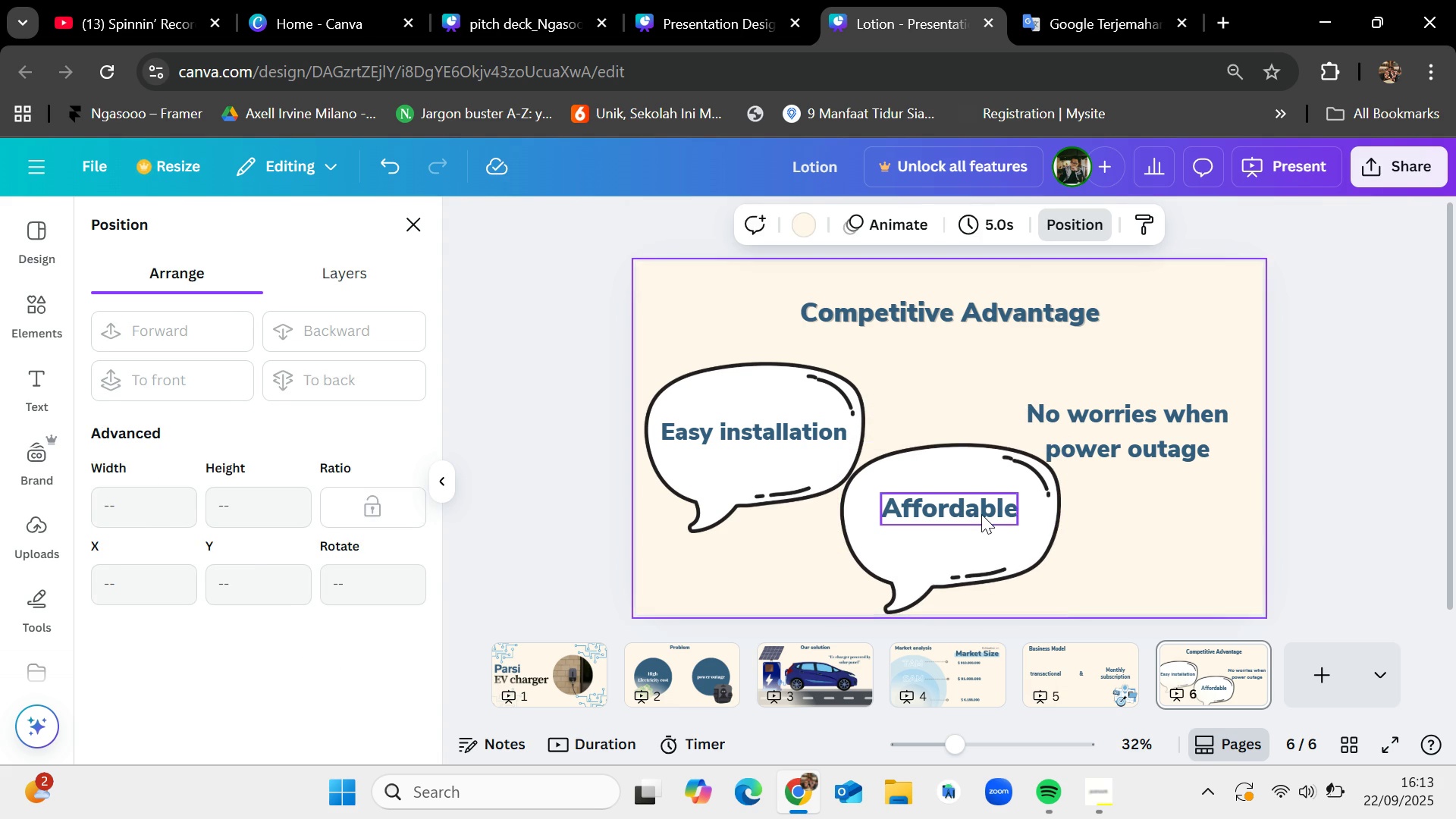 
left_click([981, 514])
 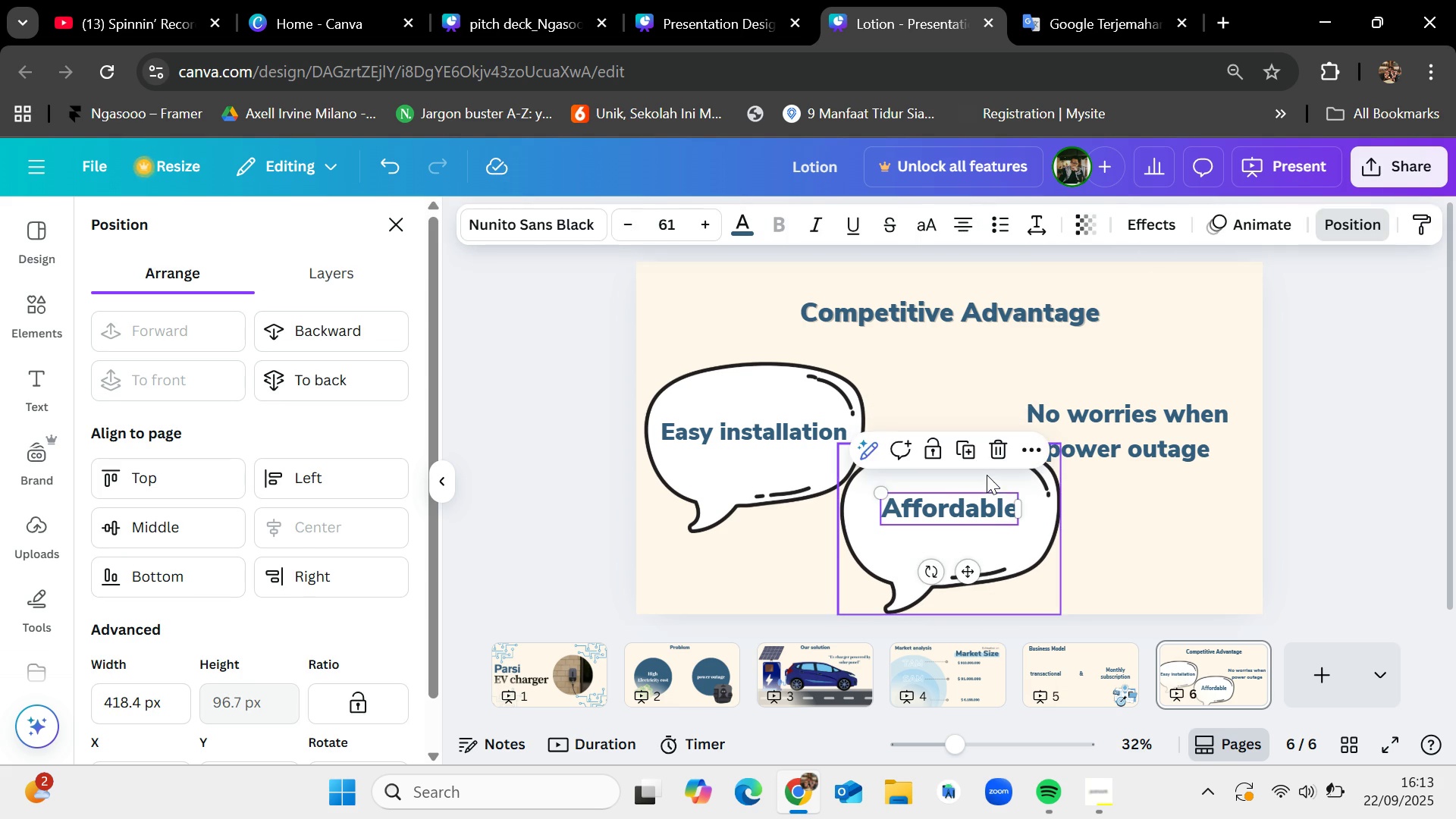 
left_click([987, 475])